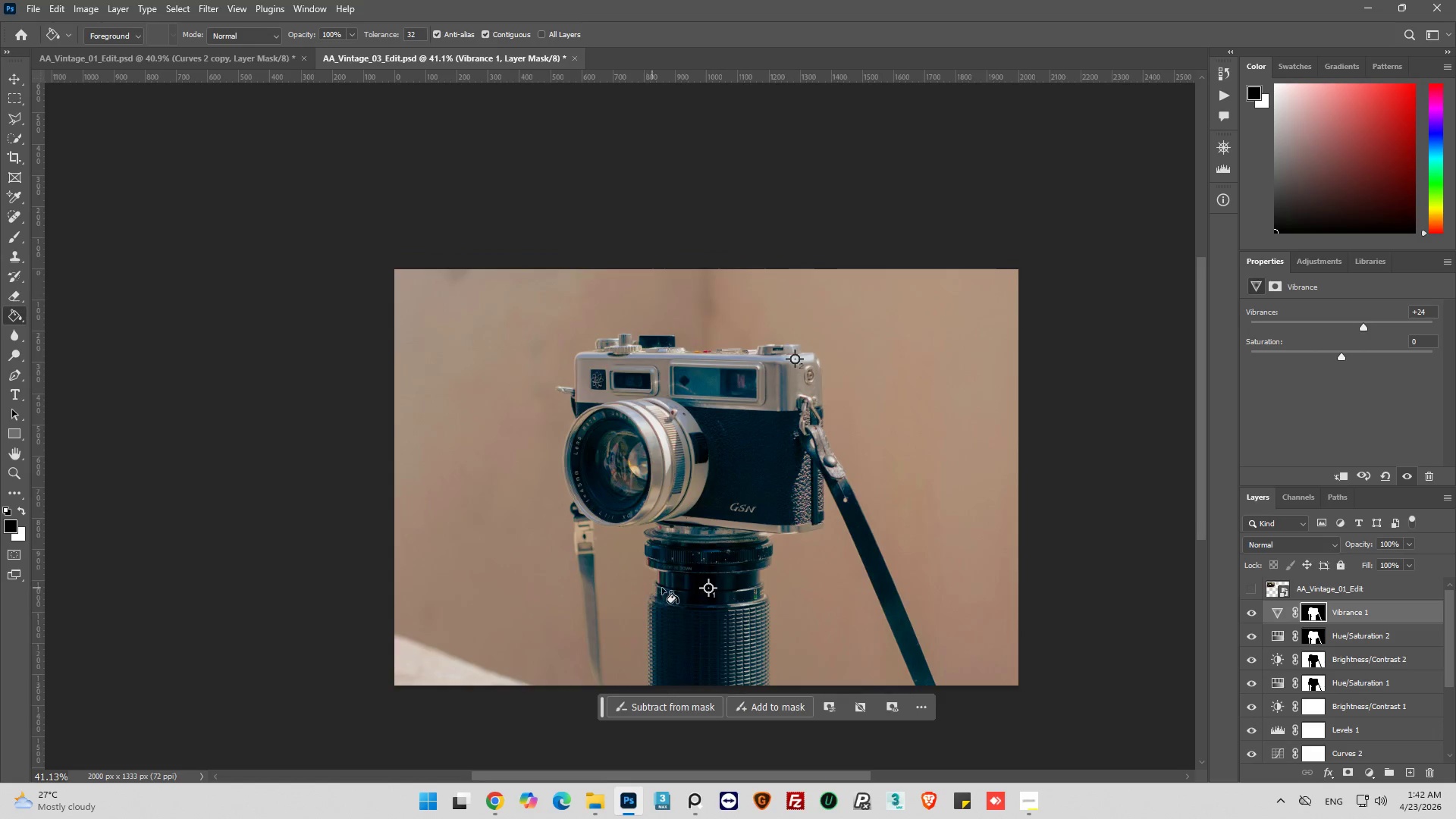 
key(Alt+AltLeft)
 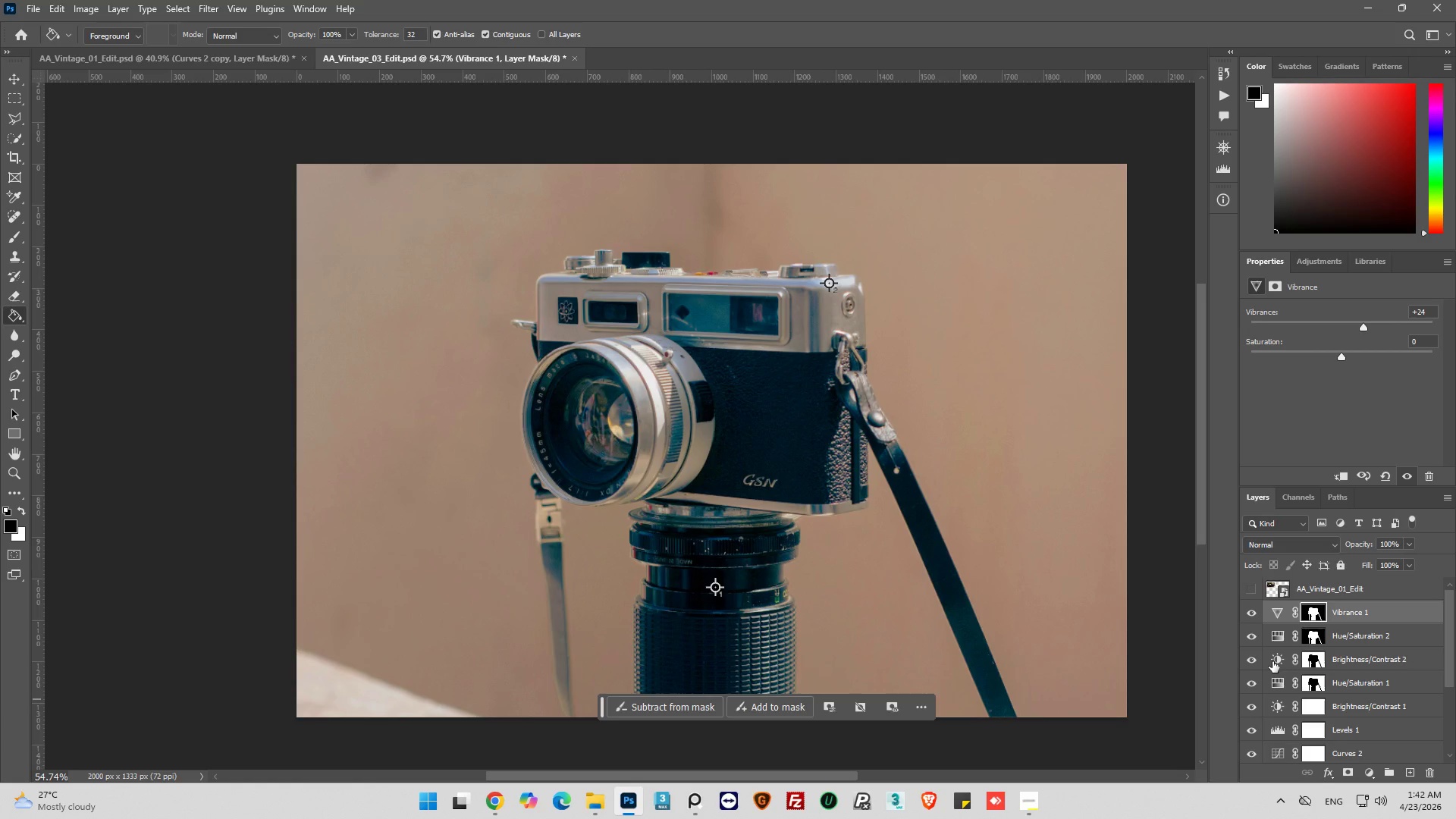 
scroll: coordinate [692, 588], scroll_direction: down, amount: 8.0
 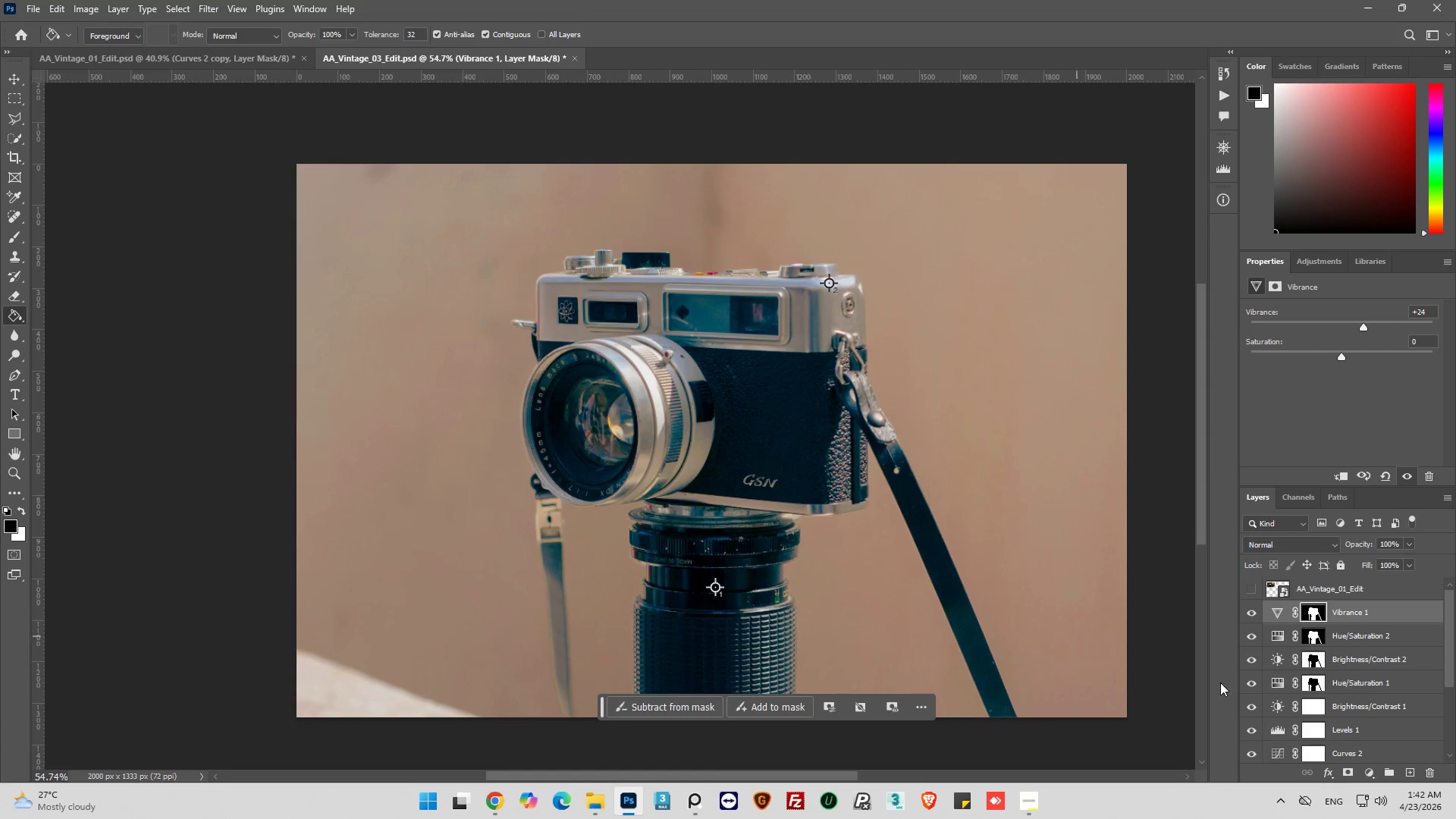 
left_click([1277, 682])
 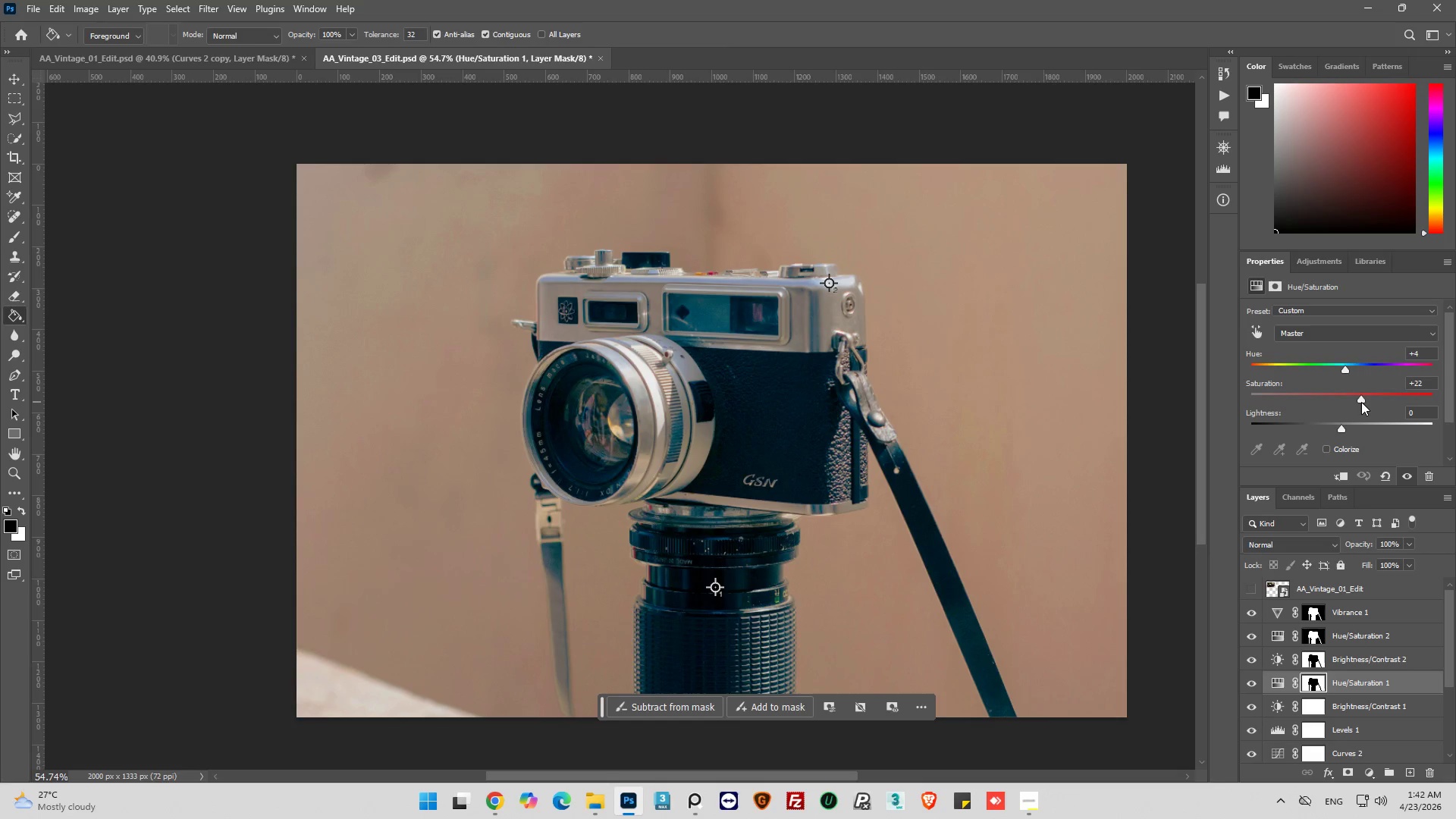 
left_click([1361, 402])
 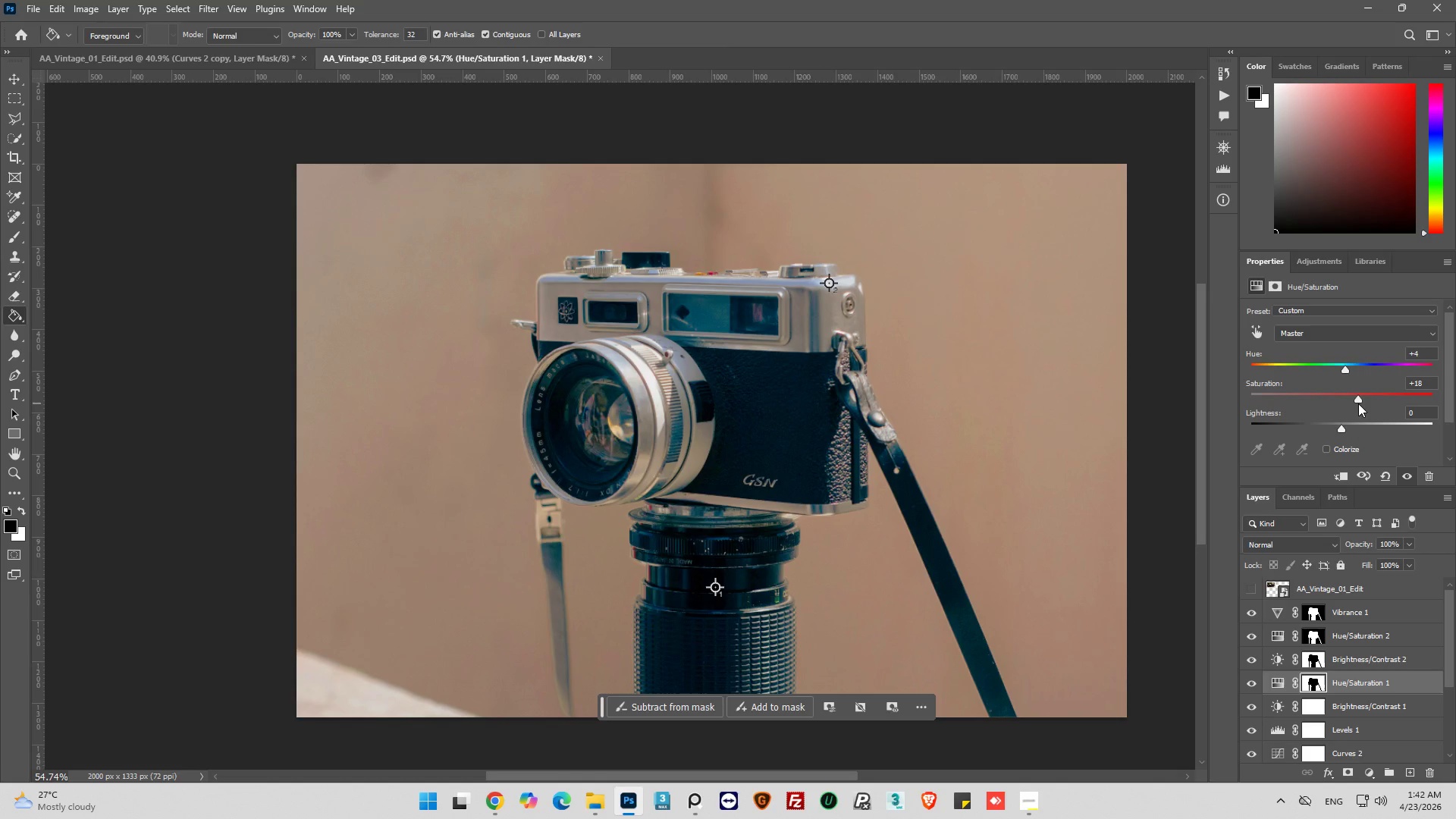 
left_click([1358, 403])
 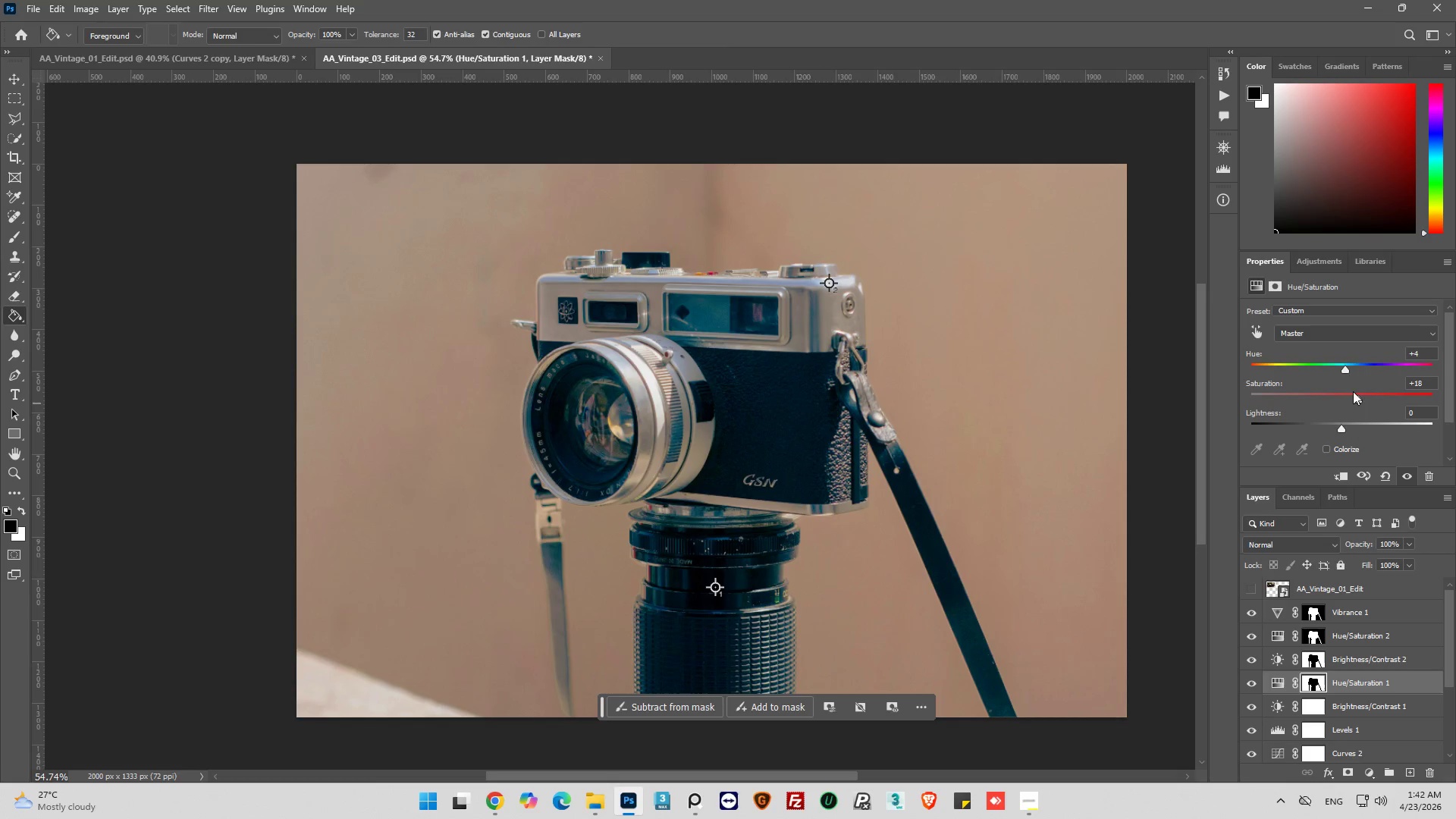 
left_click_drag(start_coordinate=[1356, 394], to_coordinate=[1348, 403])
 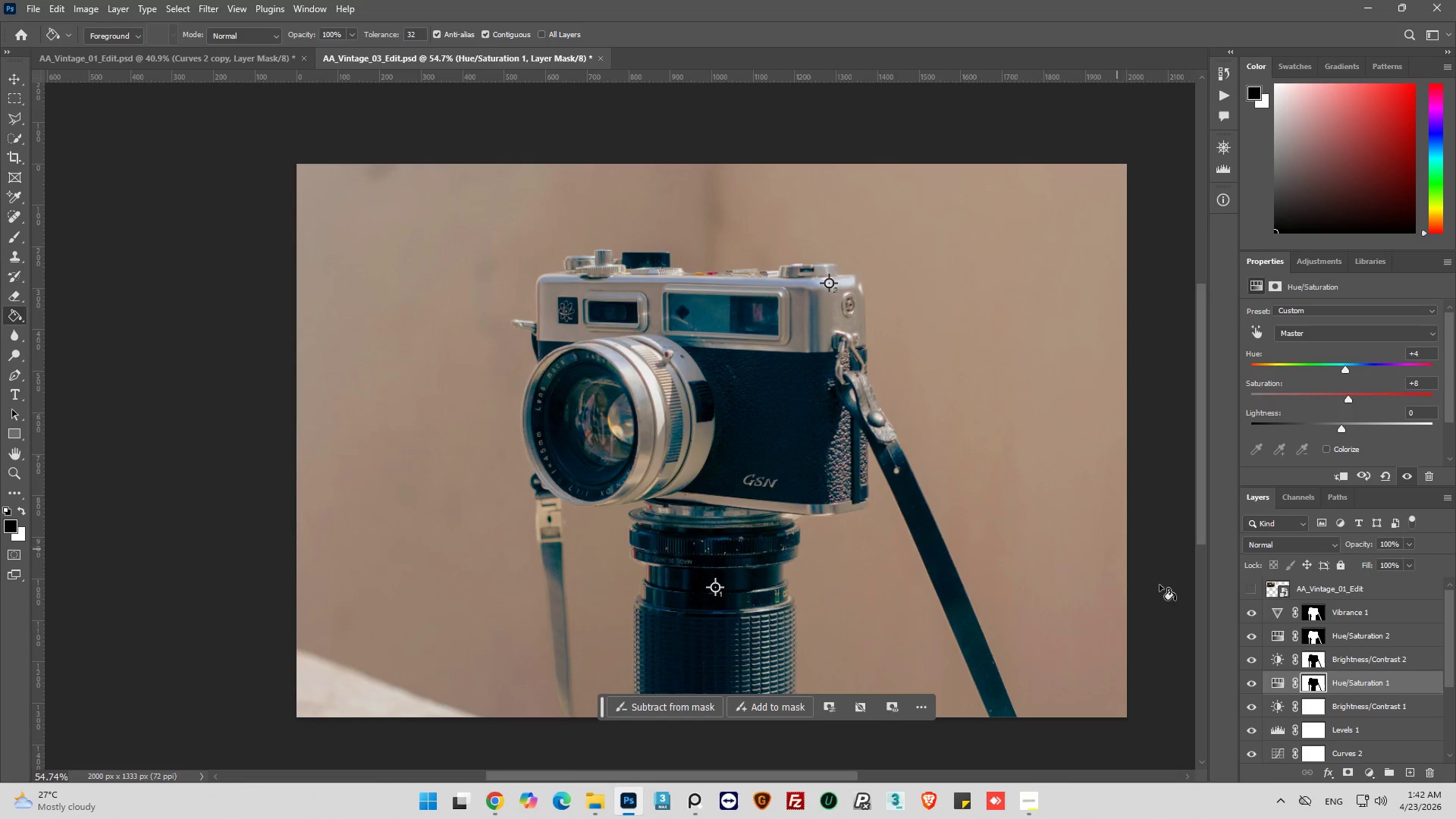 
scroll: coordinate [1276, 630], scroll_direction: up, amount: 1.0
 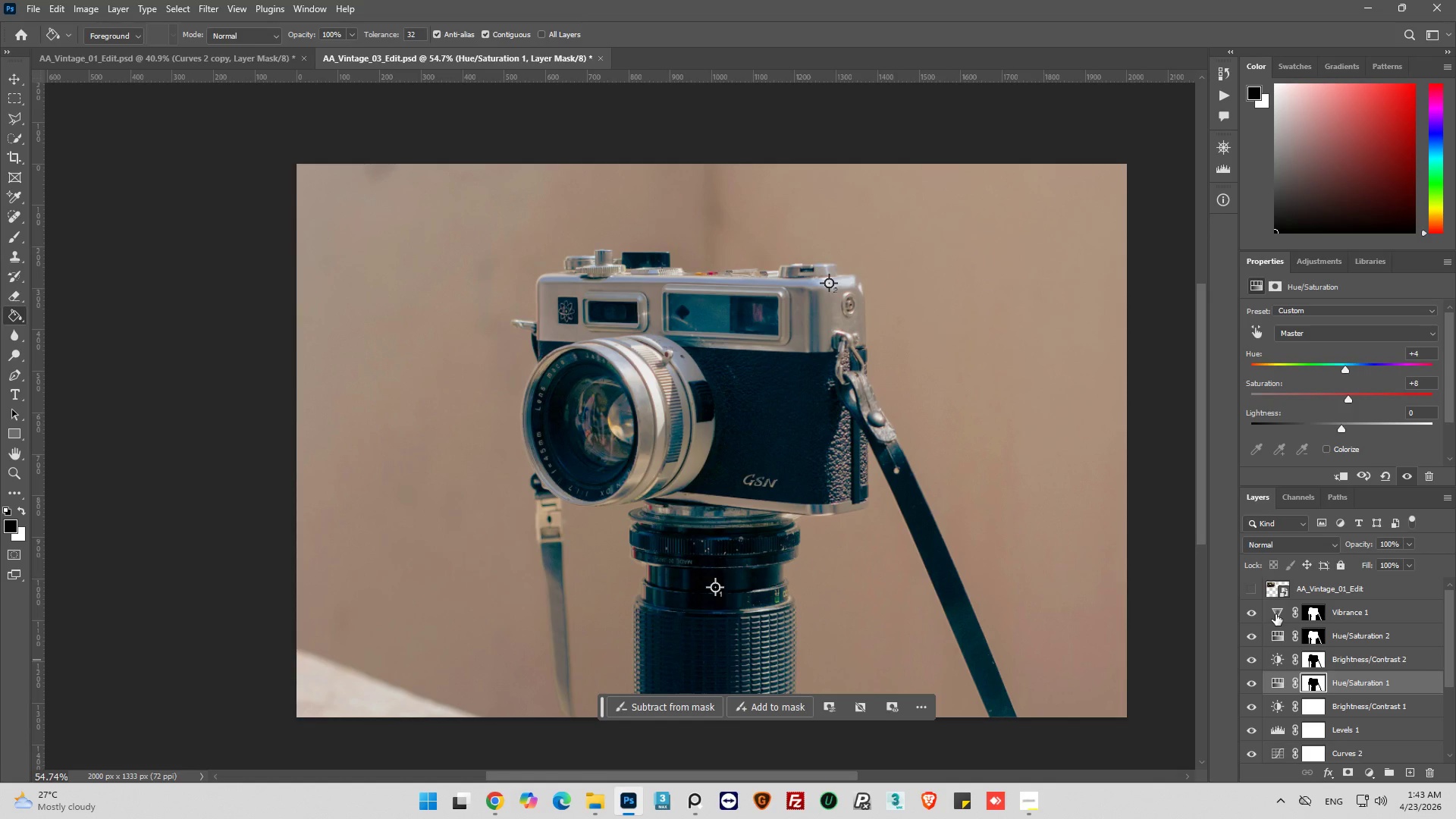 
hold_key(key=AltLeft, duration=0.81)
scroll: coordinate [849, 450], scroll_direction: up, amount: 11.0
 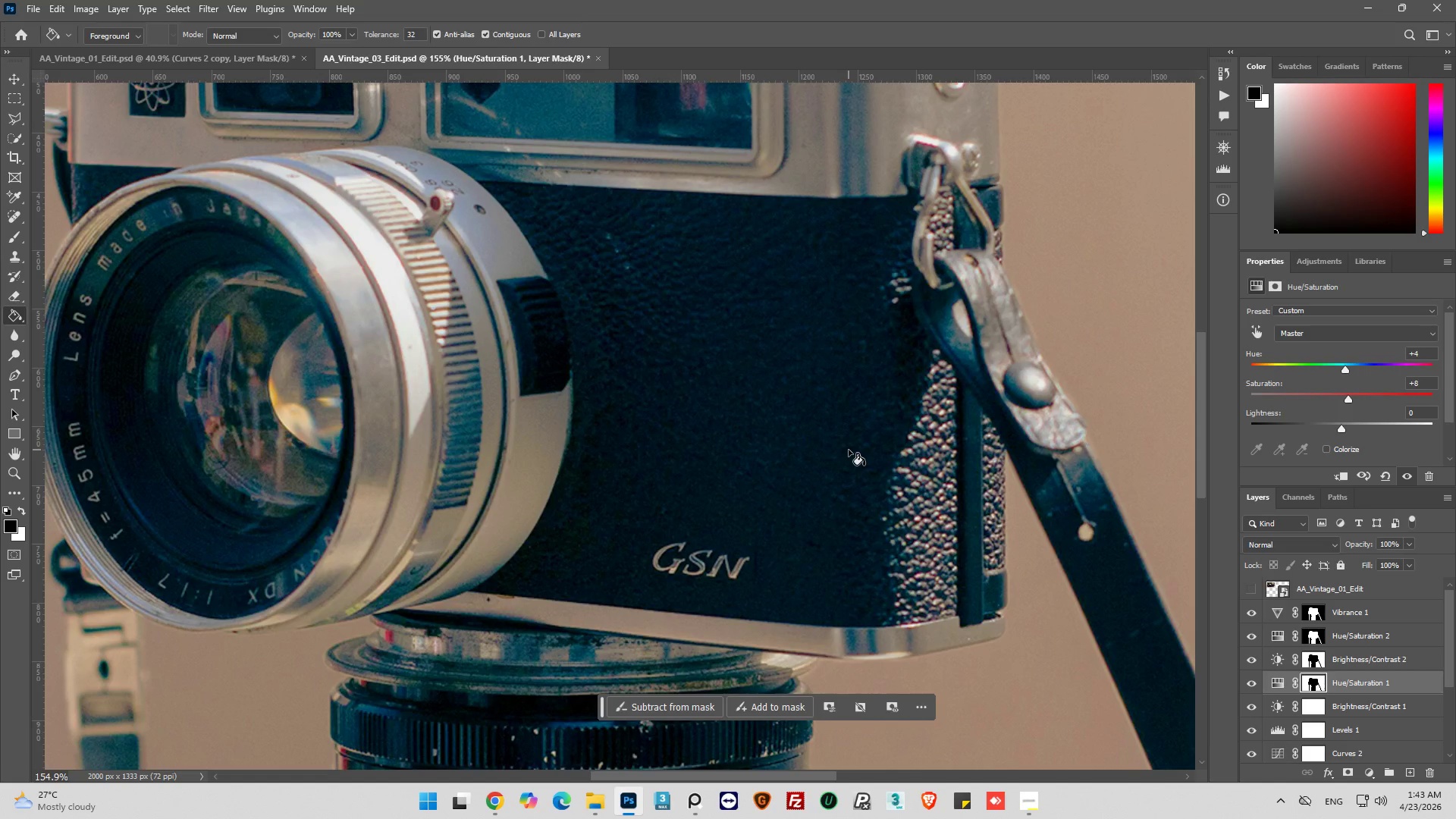 
hold_key(key=AltLeft, duration=0.48)
scroll: coordinate [851, 457], scroll_direction: down, amount: 8.0
 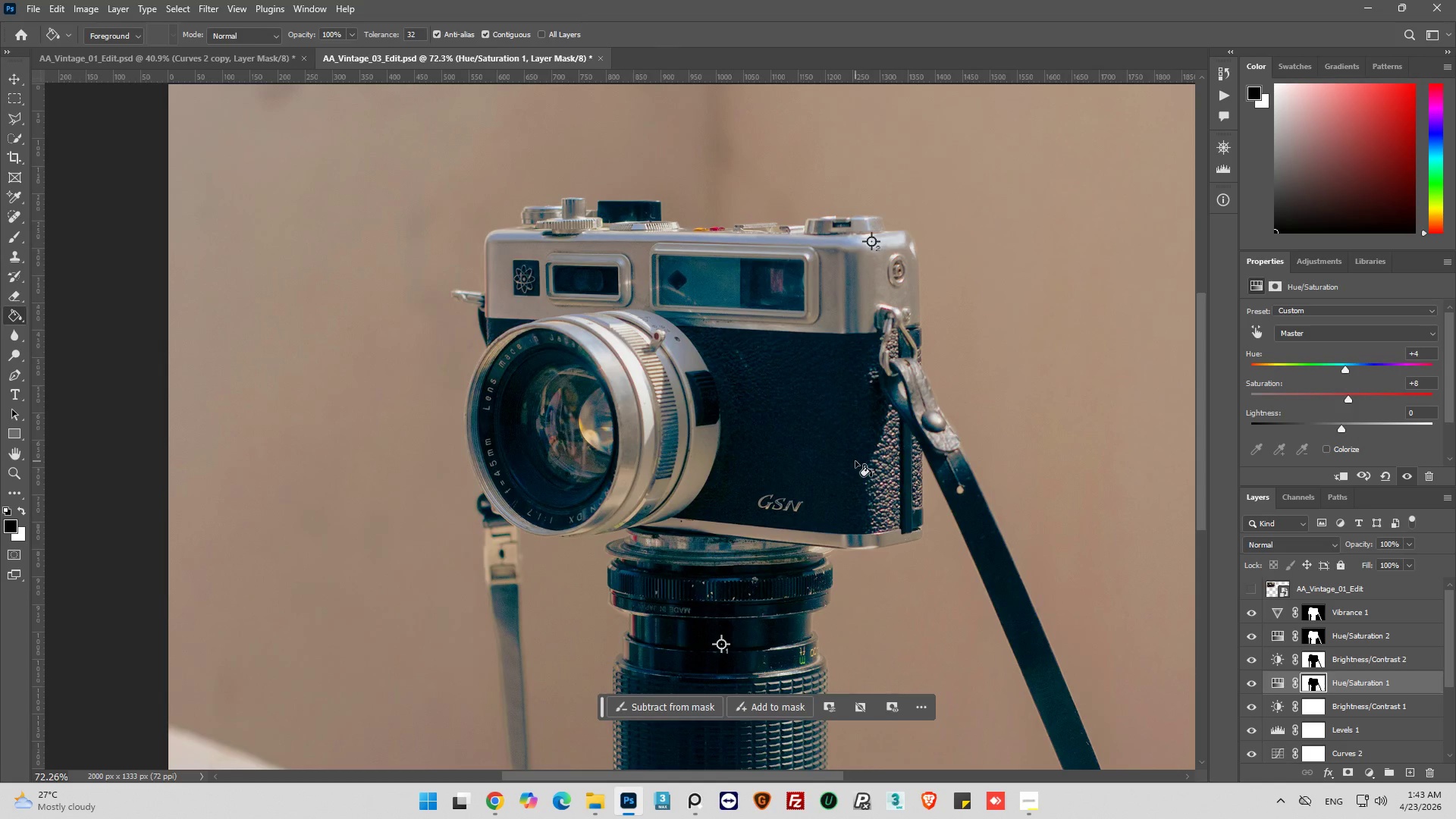 
key(Control+S)
 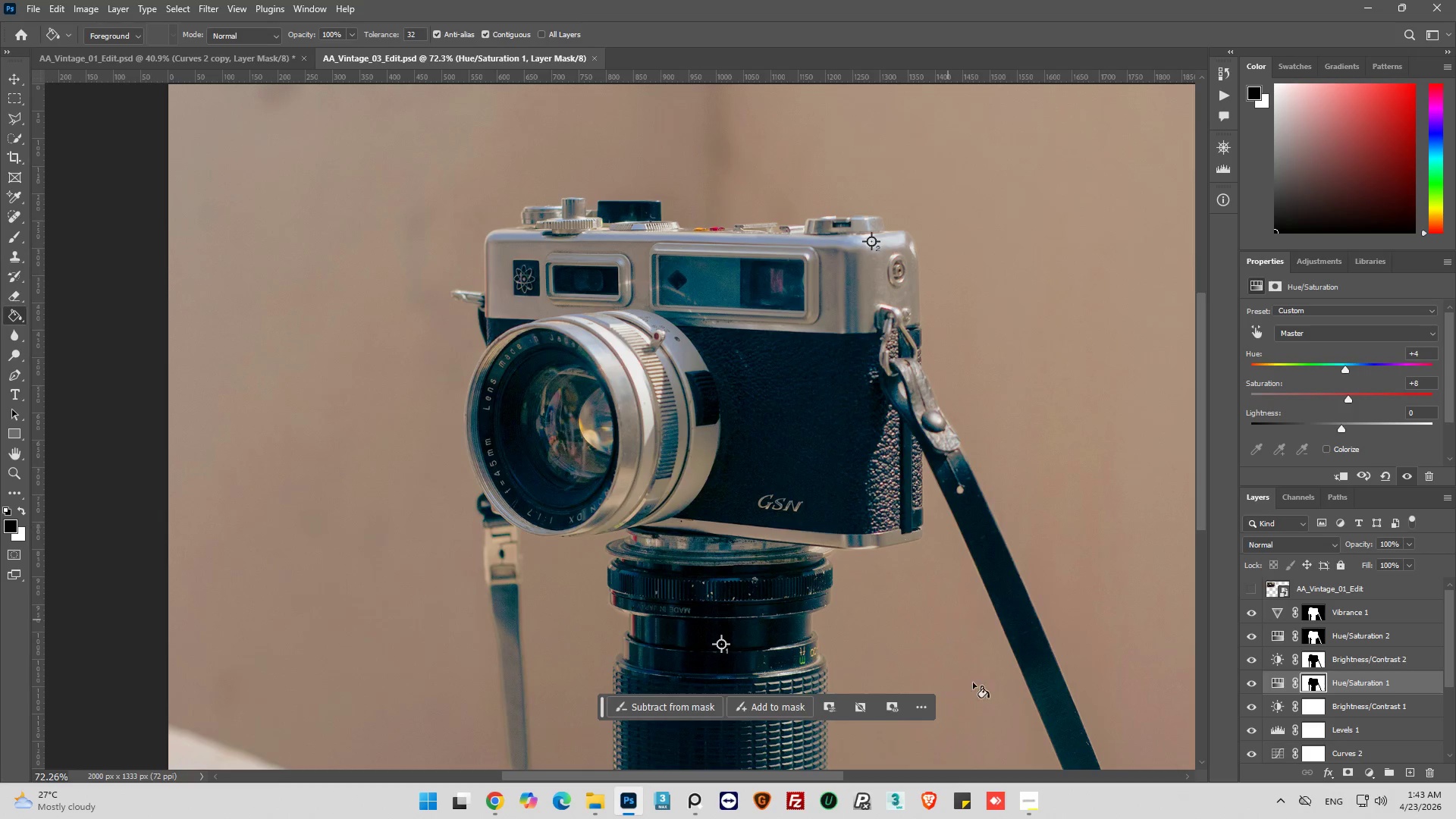 
left_click([1028, 814])